 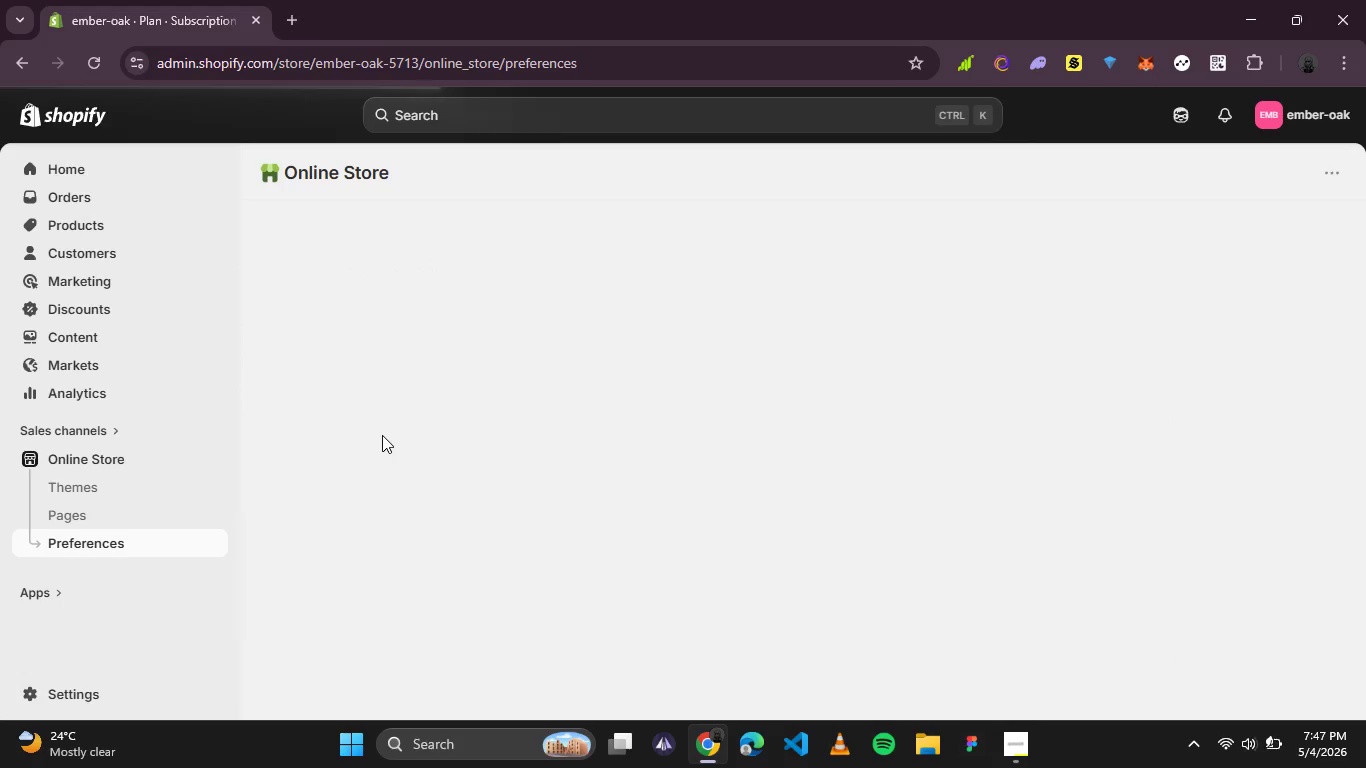 
left_click_drag(start_coordinate=[464, 484], to_coordinate=[354, 517])
 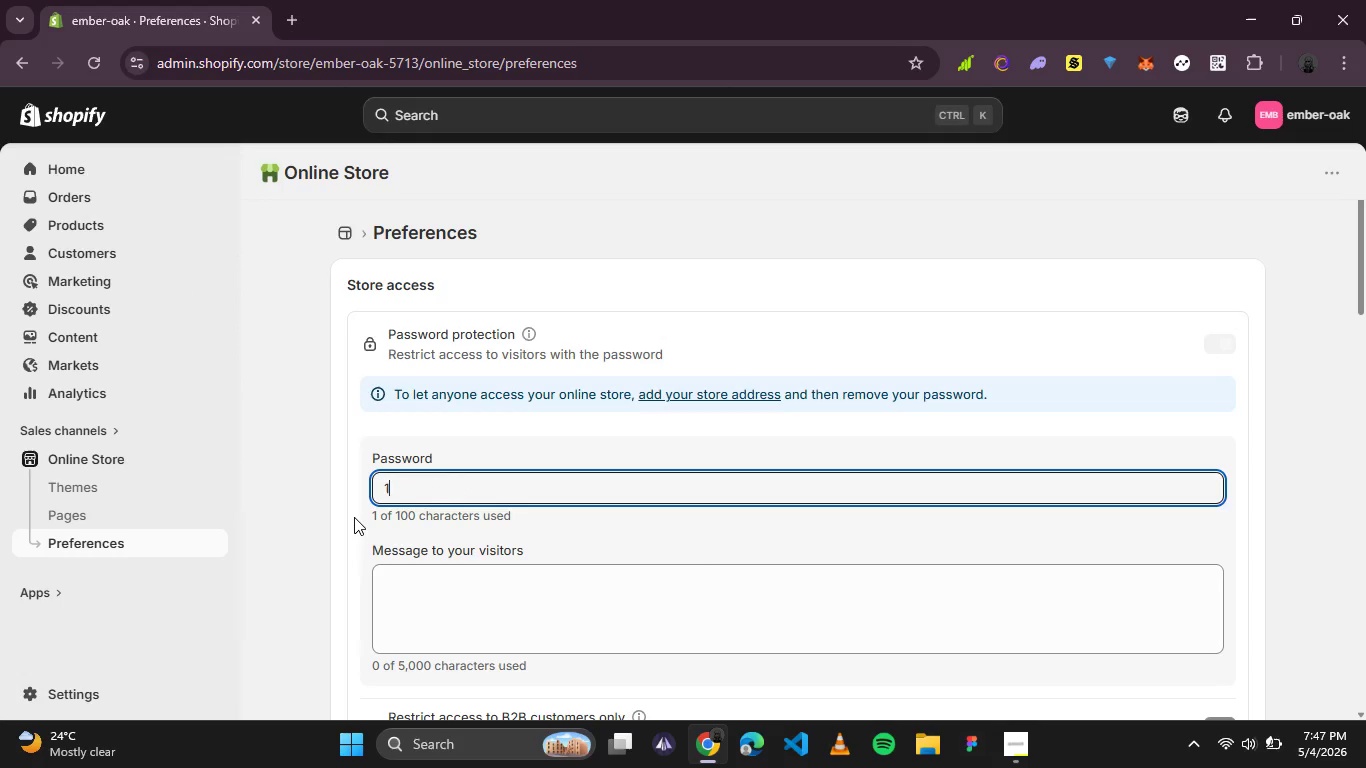 
type(1234)
 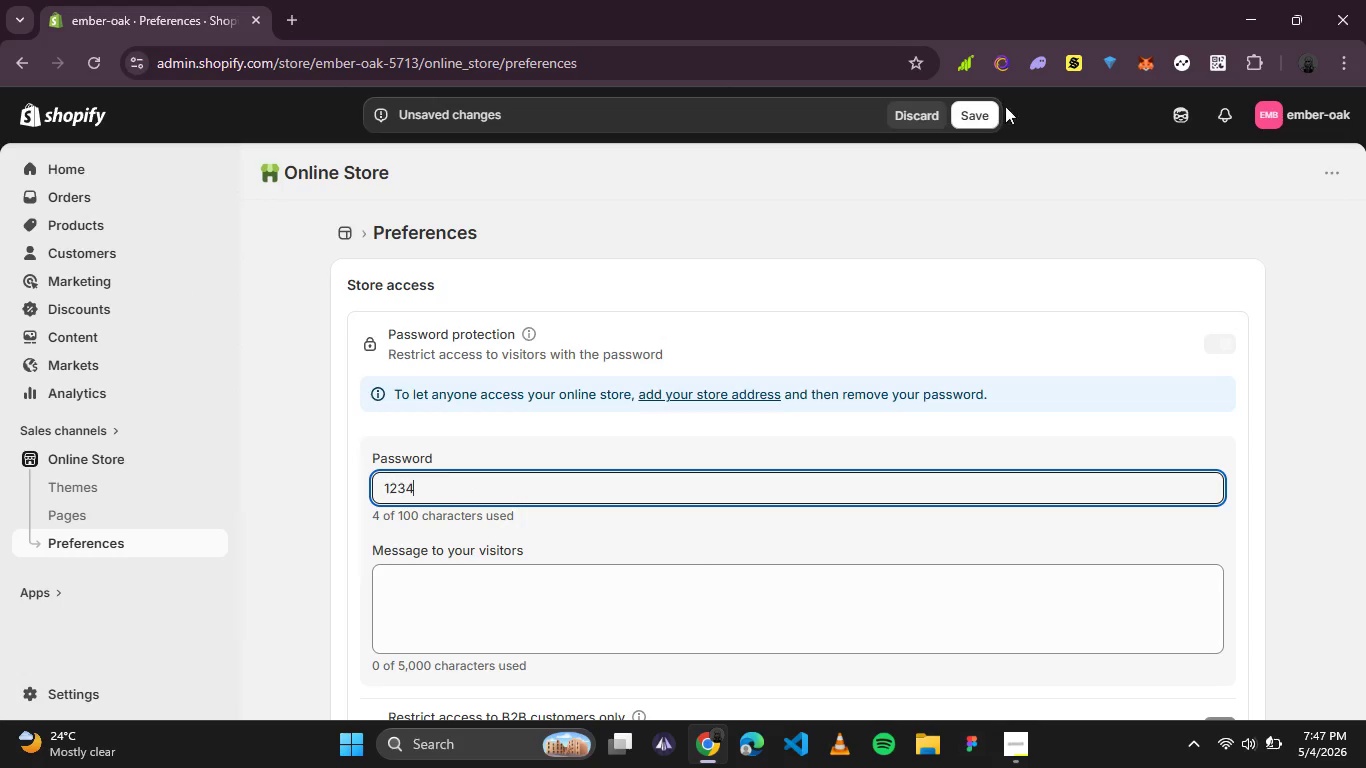 
left_click([973, 112])
 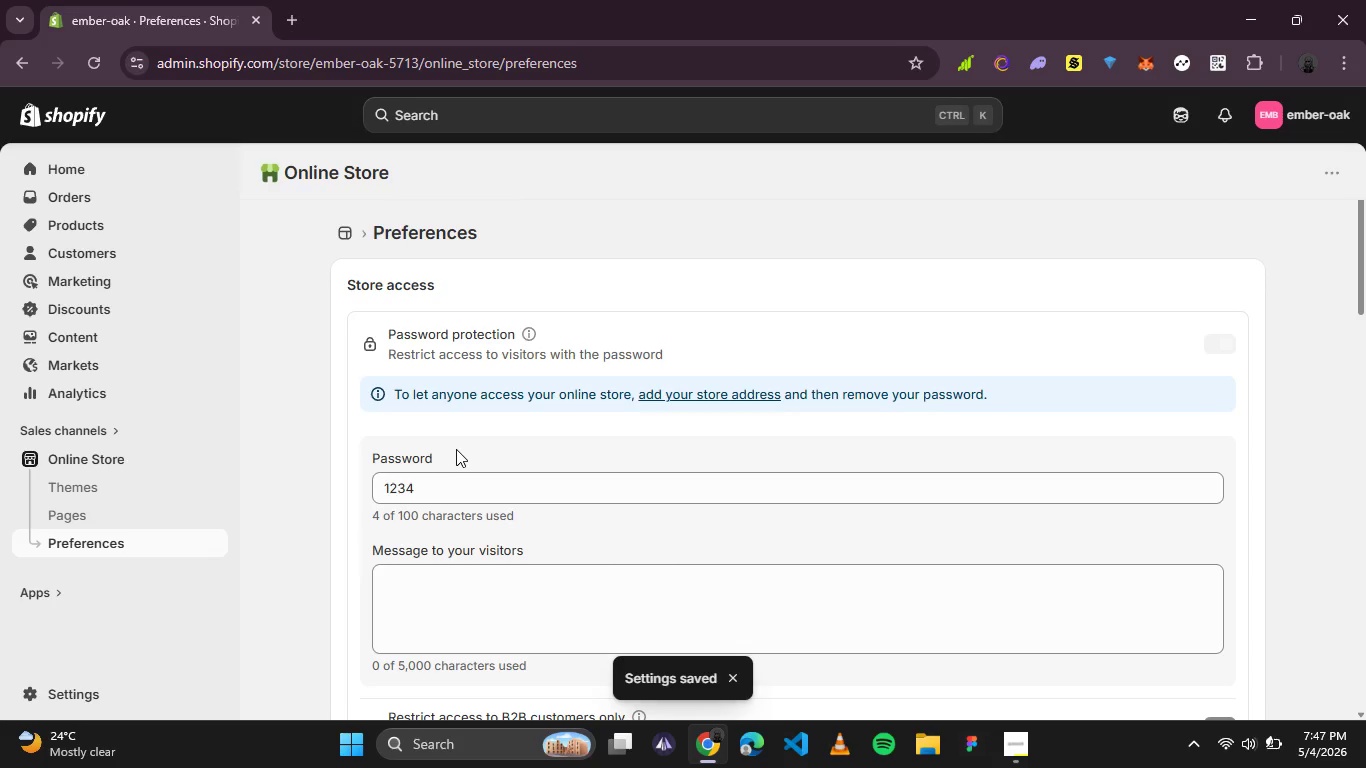 
scroll: coordinate [562, 518], scroll_direction: none, amount: 0.0
 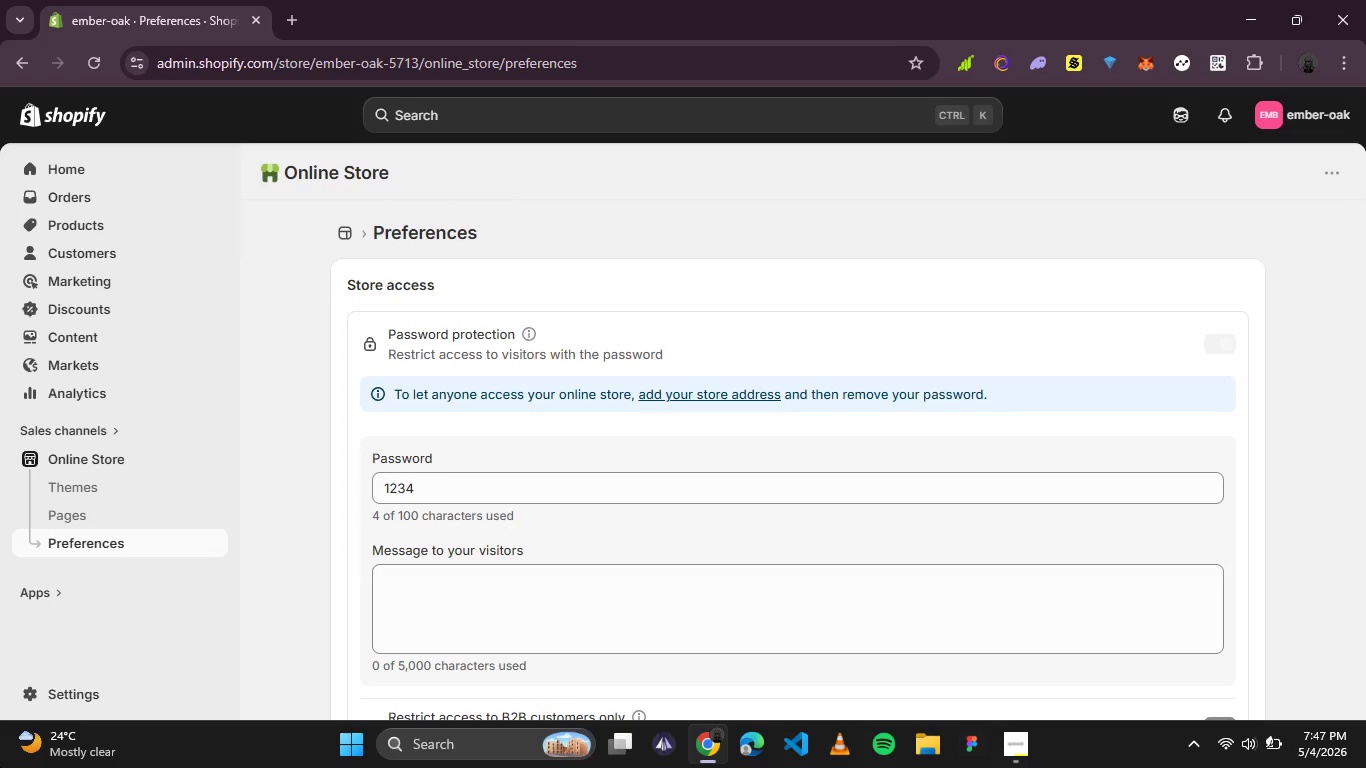 
left_click([54, 693])
 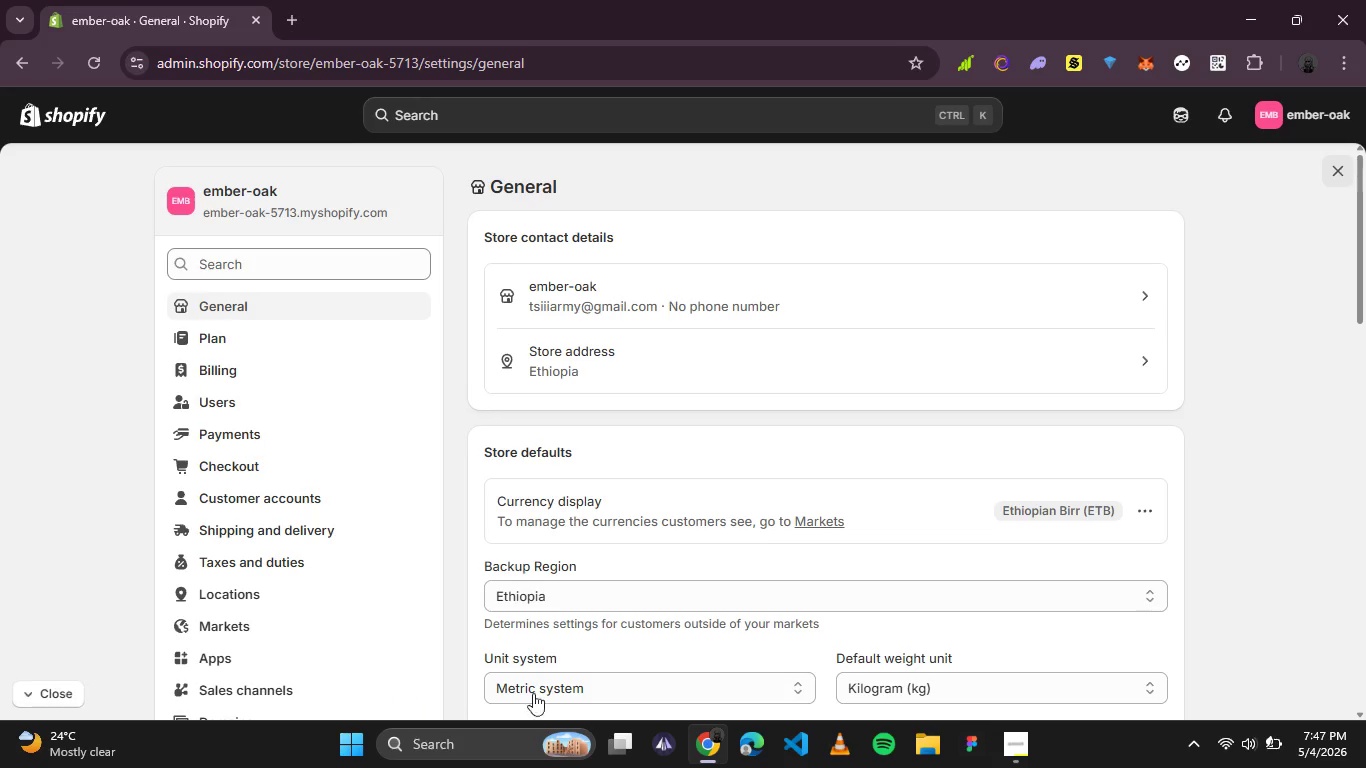 
wait(7.09)
 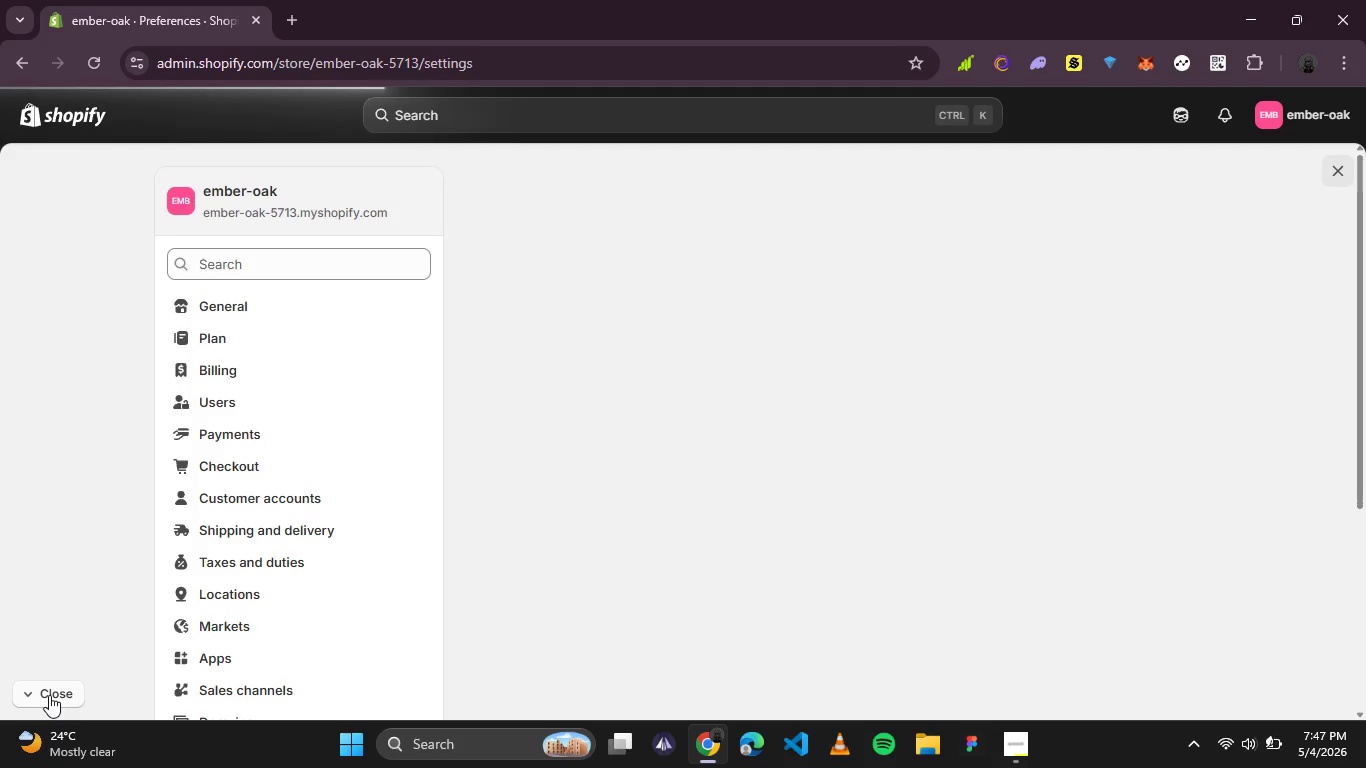 
left_click([1080, 552])
 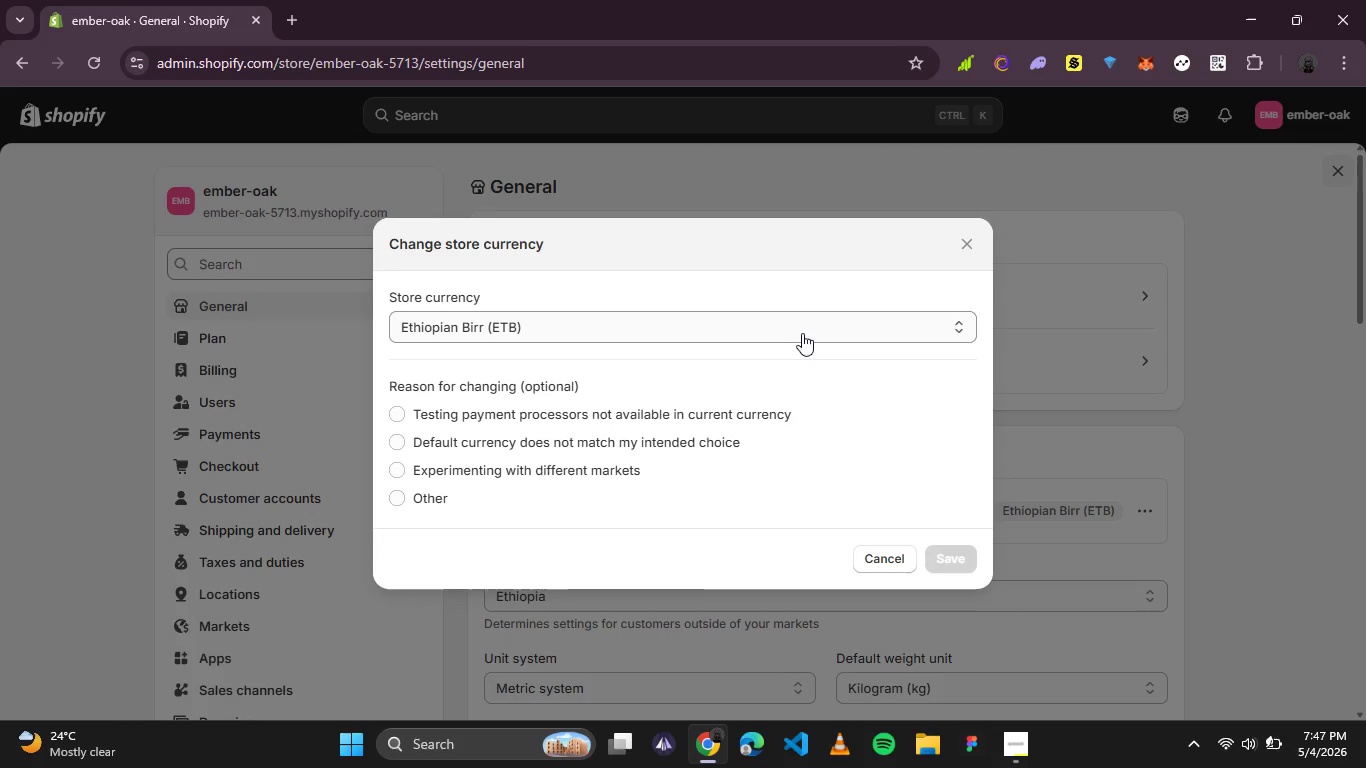 
left_click([805, 330])
 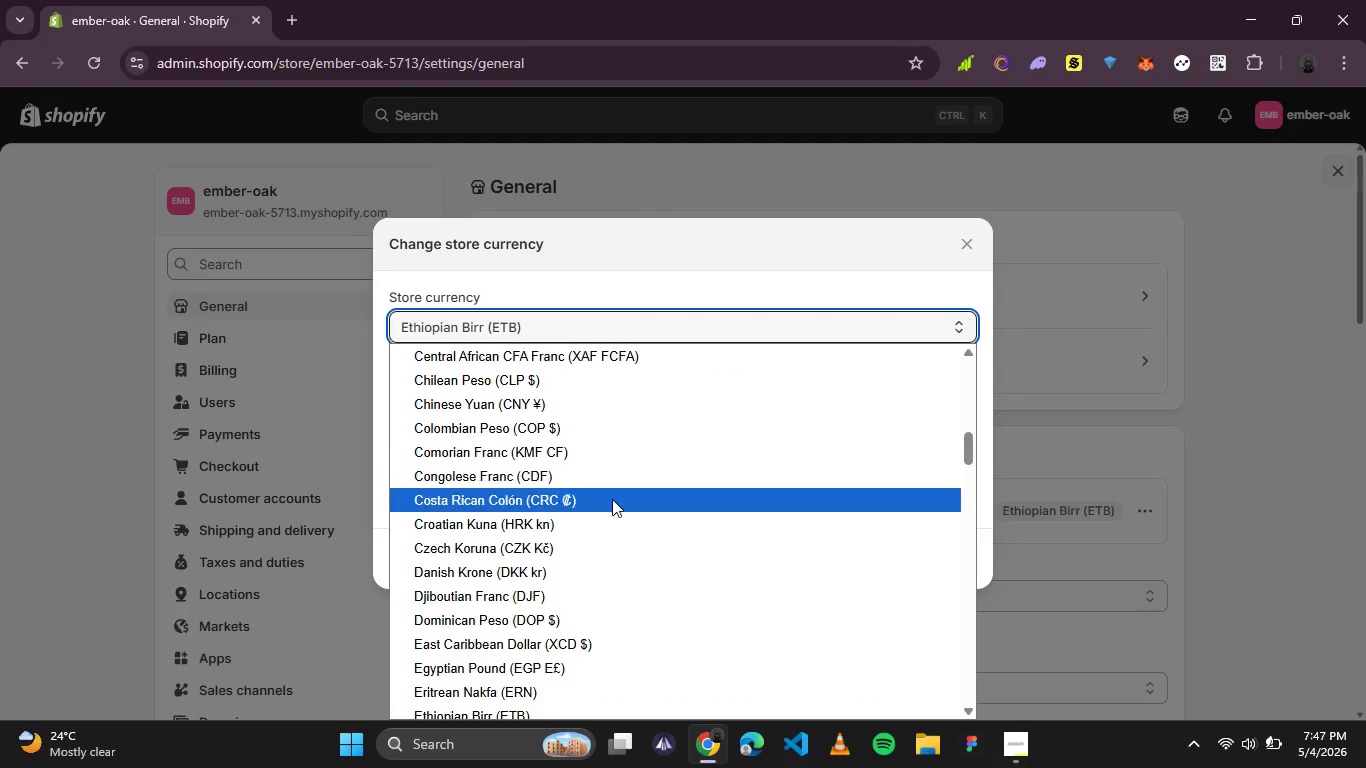 
scroll: coordinate [620, 494], scroll_direction: up, amount: 4.0
 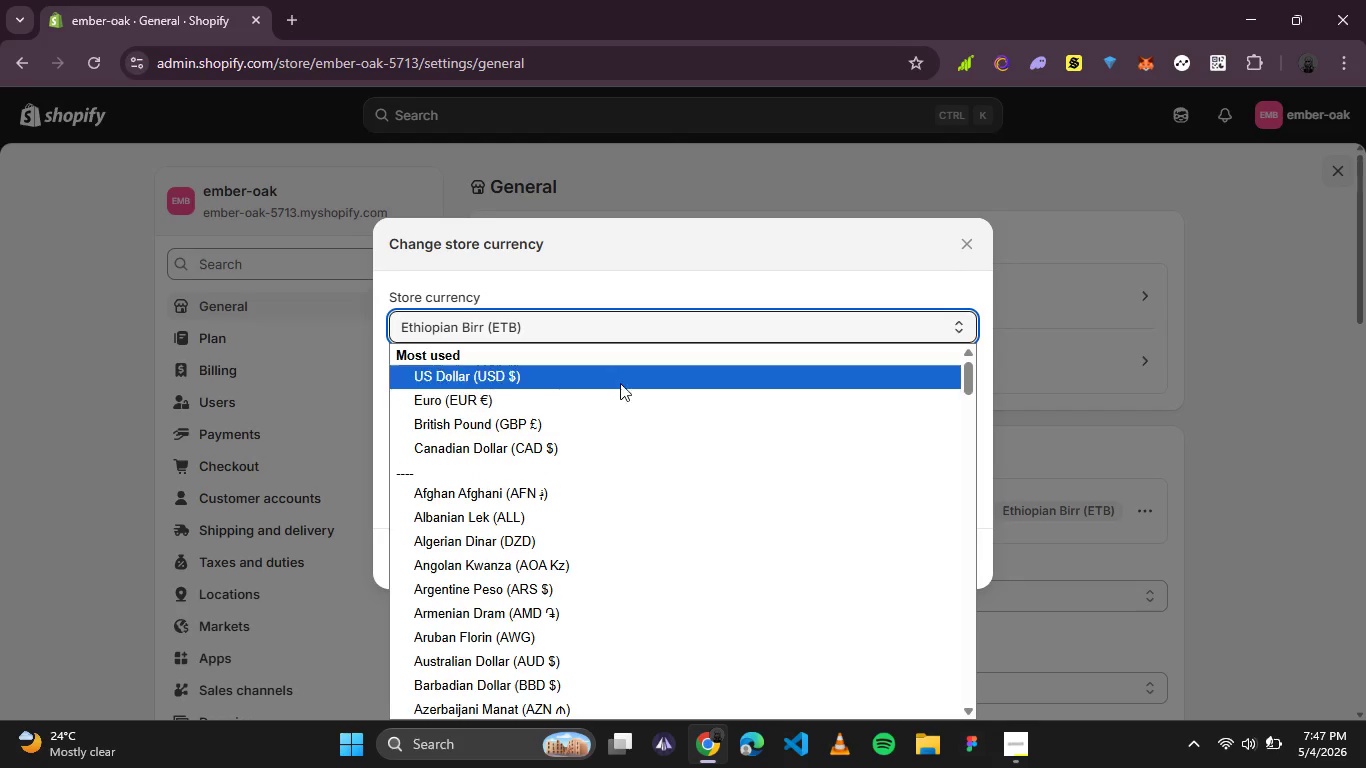 
left_click([622, 381])
 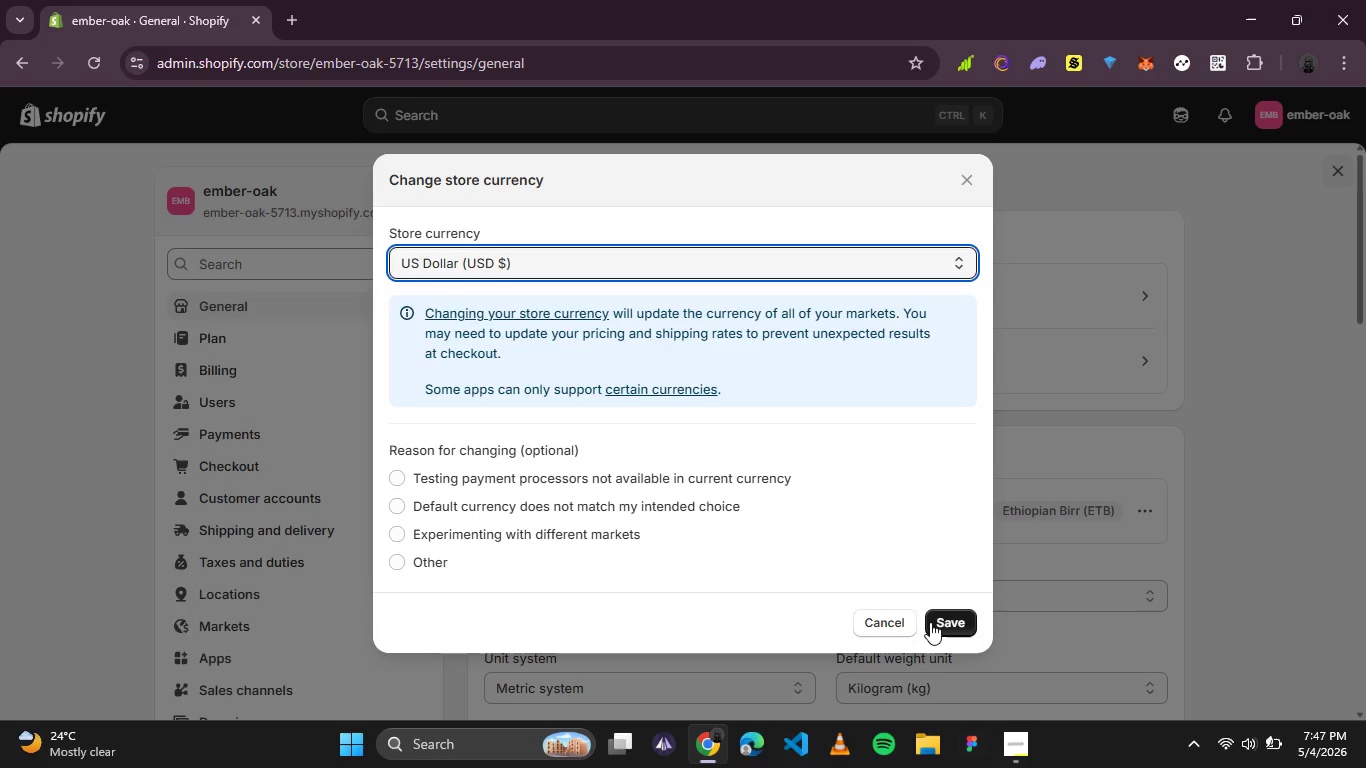 
left_click([933, 624])
 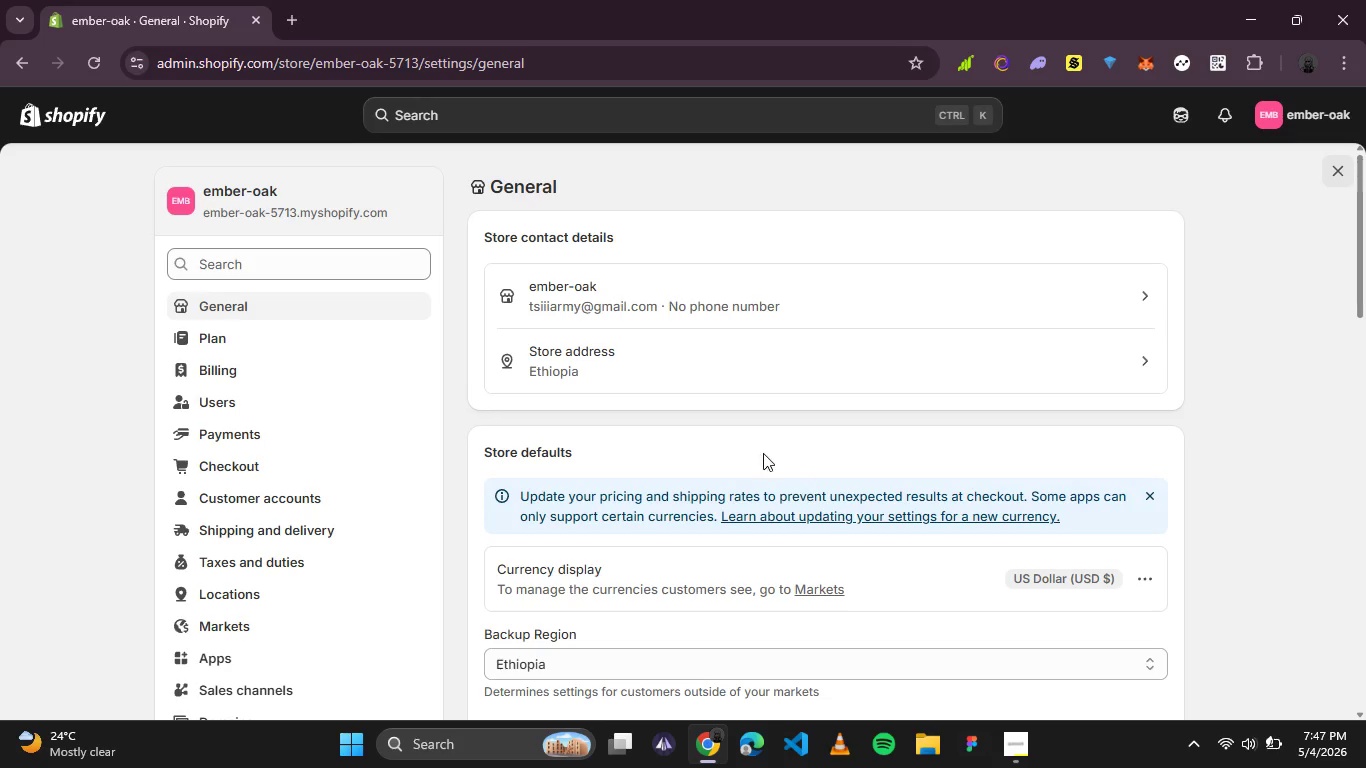 
left_click([755, 307])
 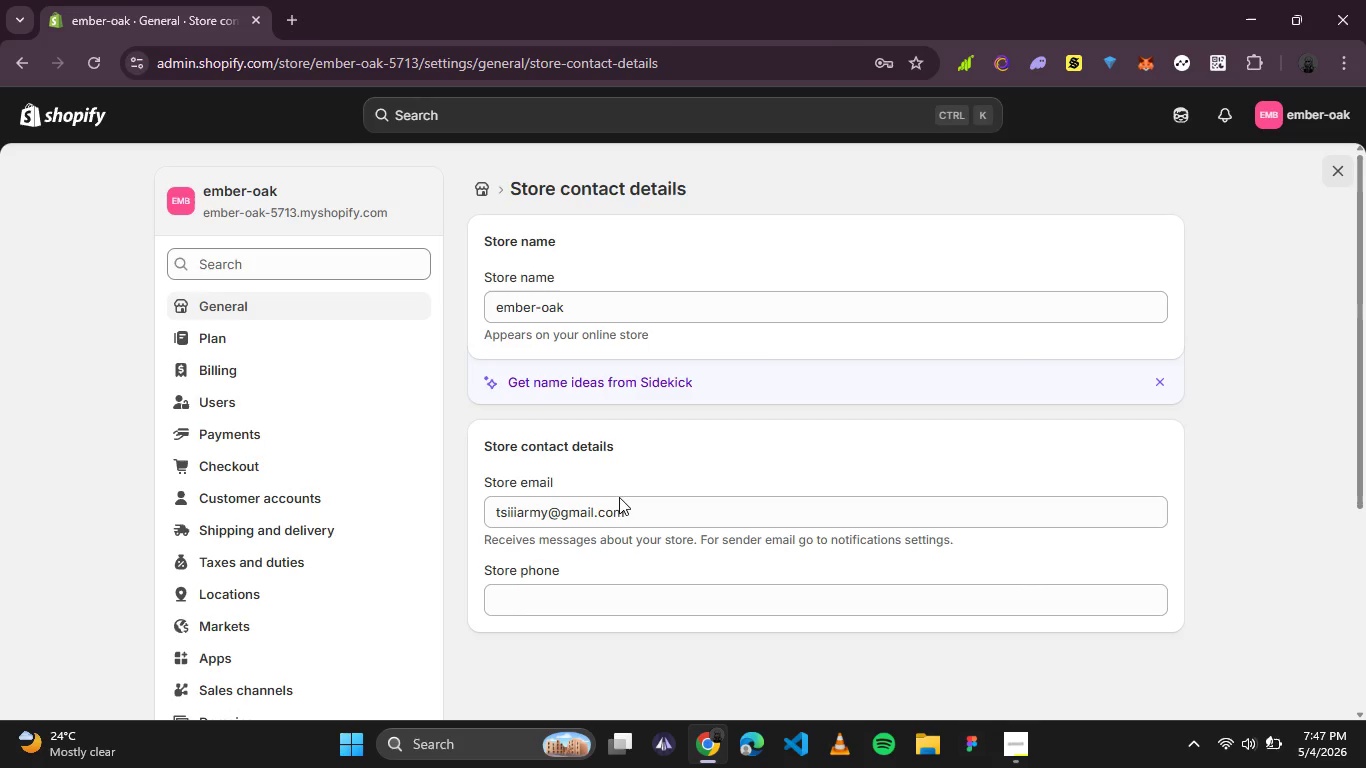 
wait(5.28)
 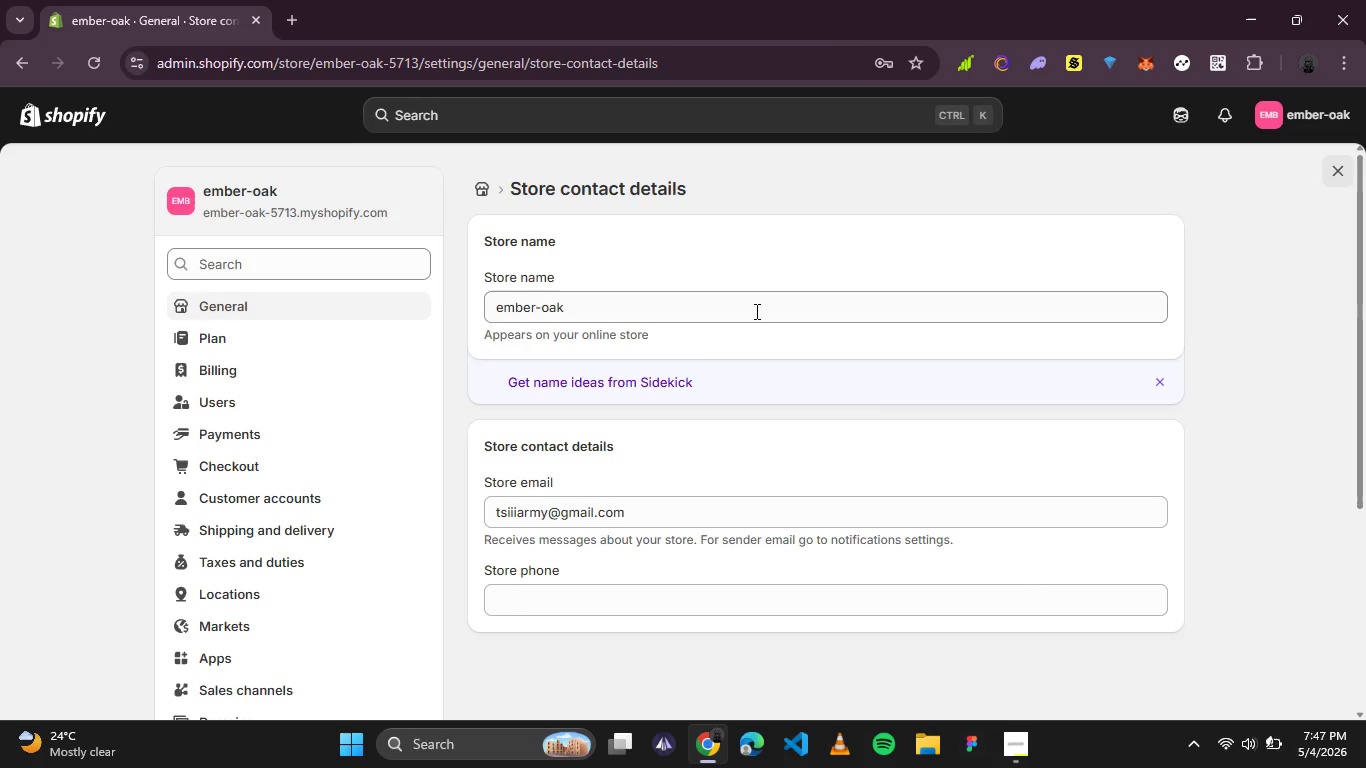 
left_click([668, 303])
 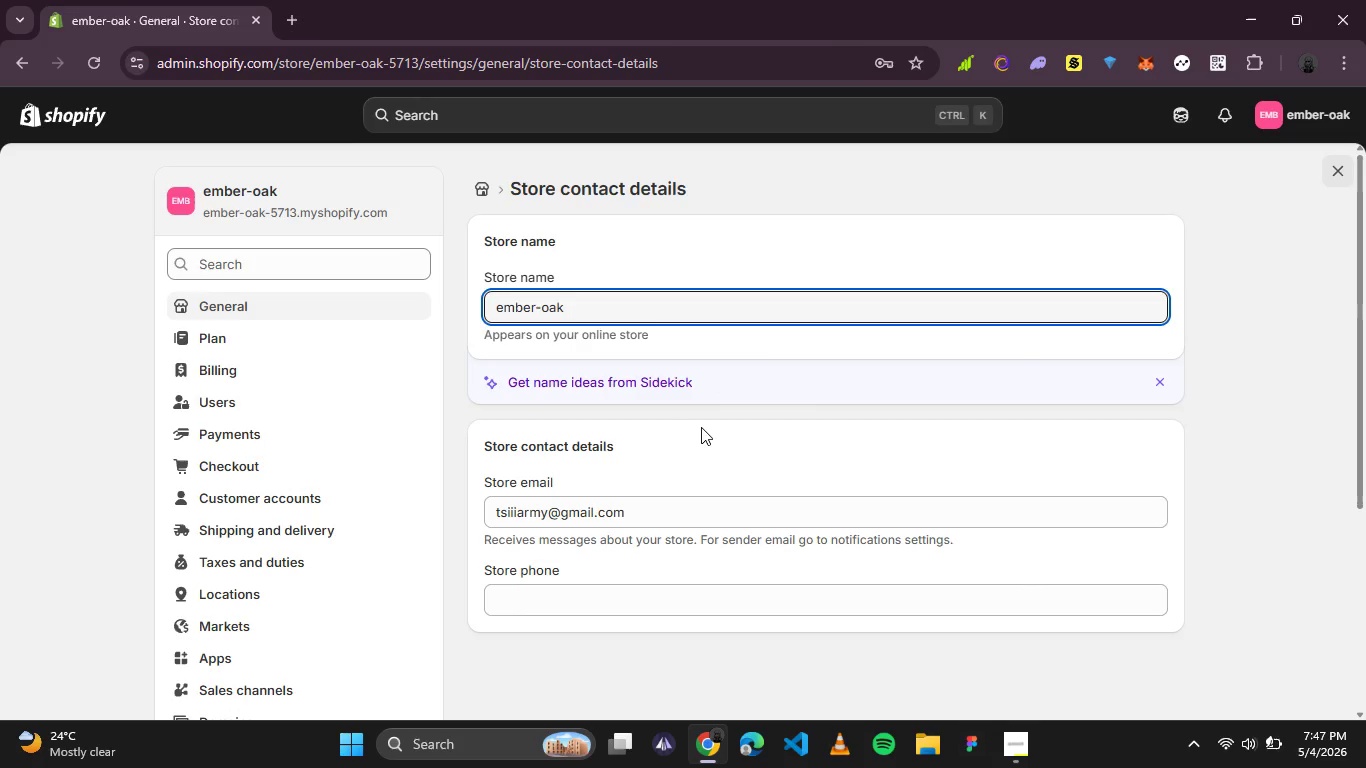 
left_click([702, 424])
 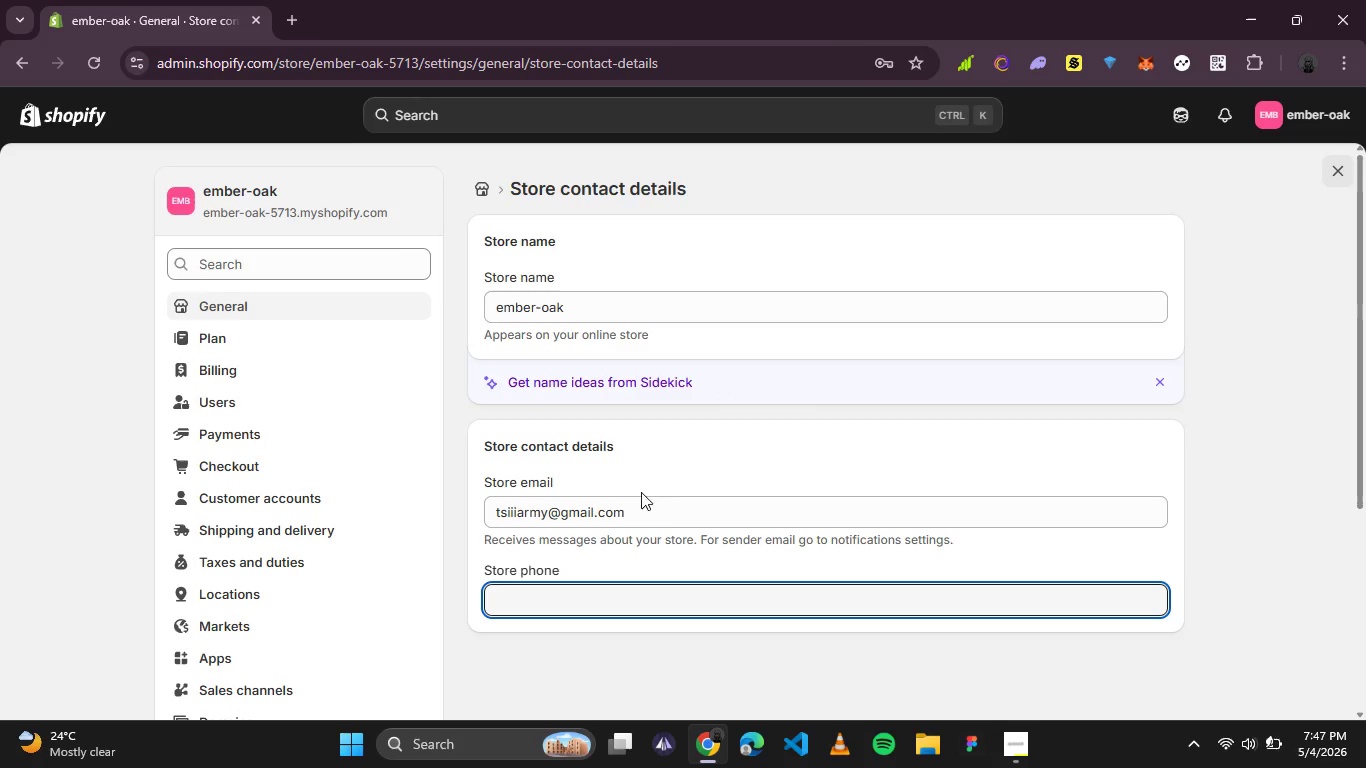 
left_click([620, 602])
 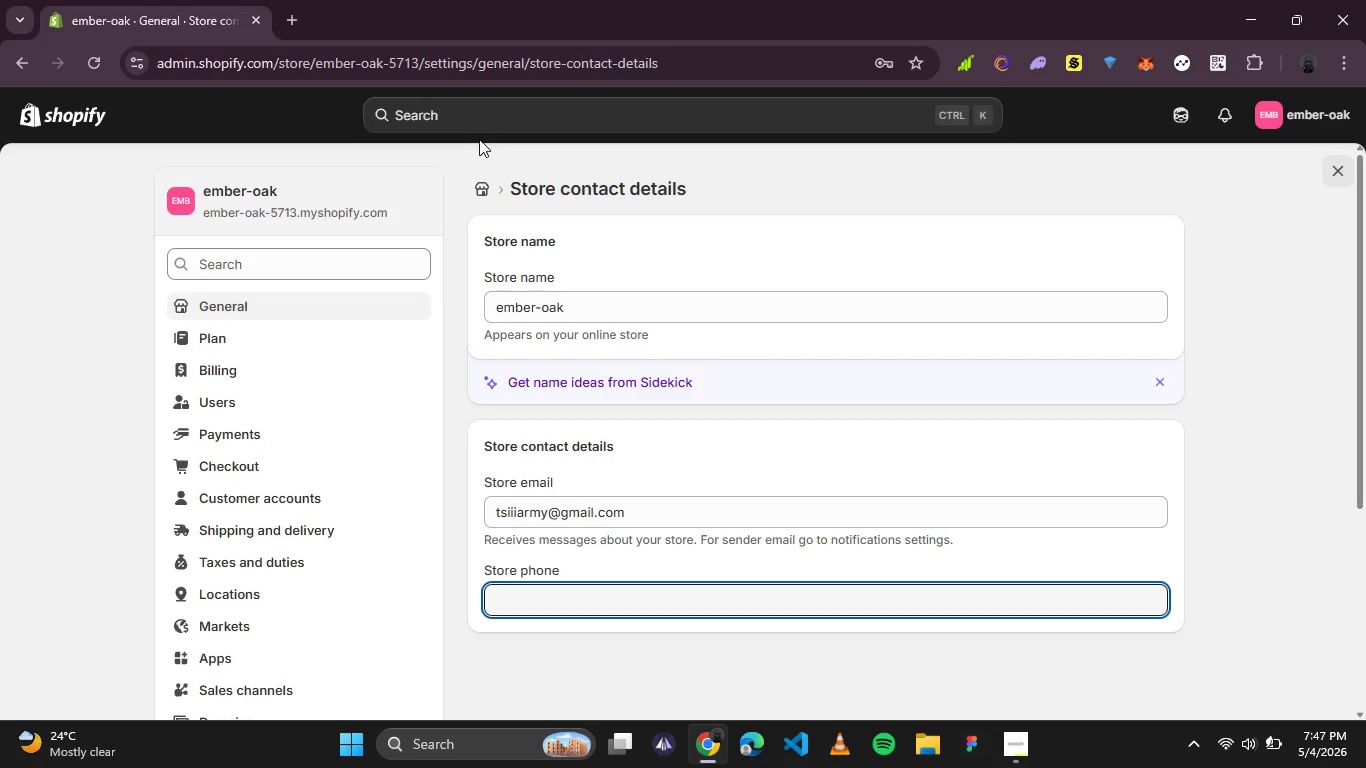 
left_click([479, 198])
 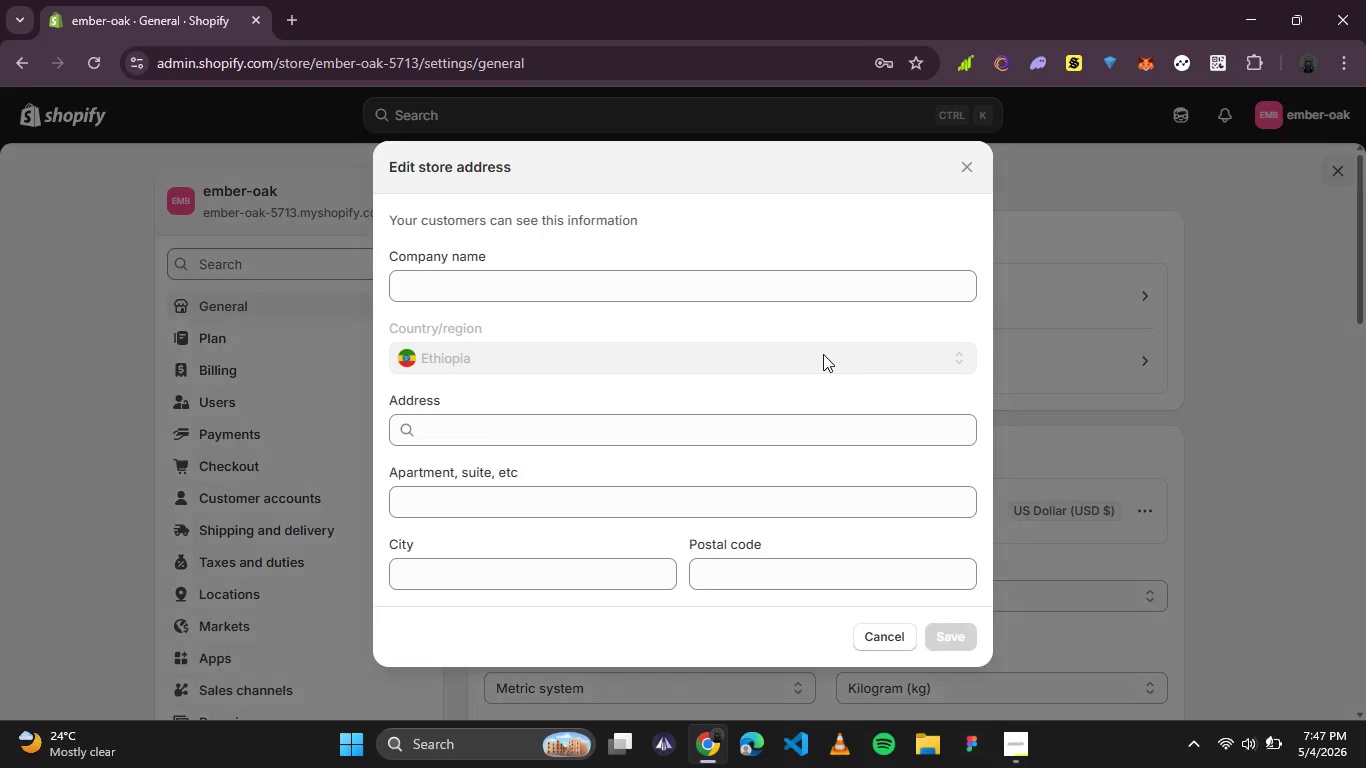 
wait(5.53)
 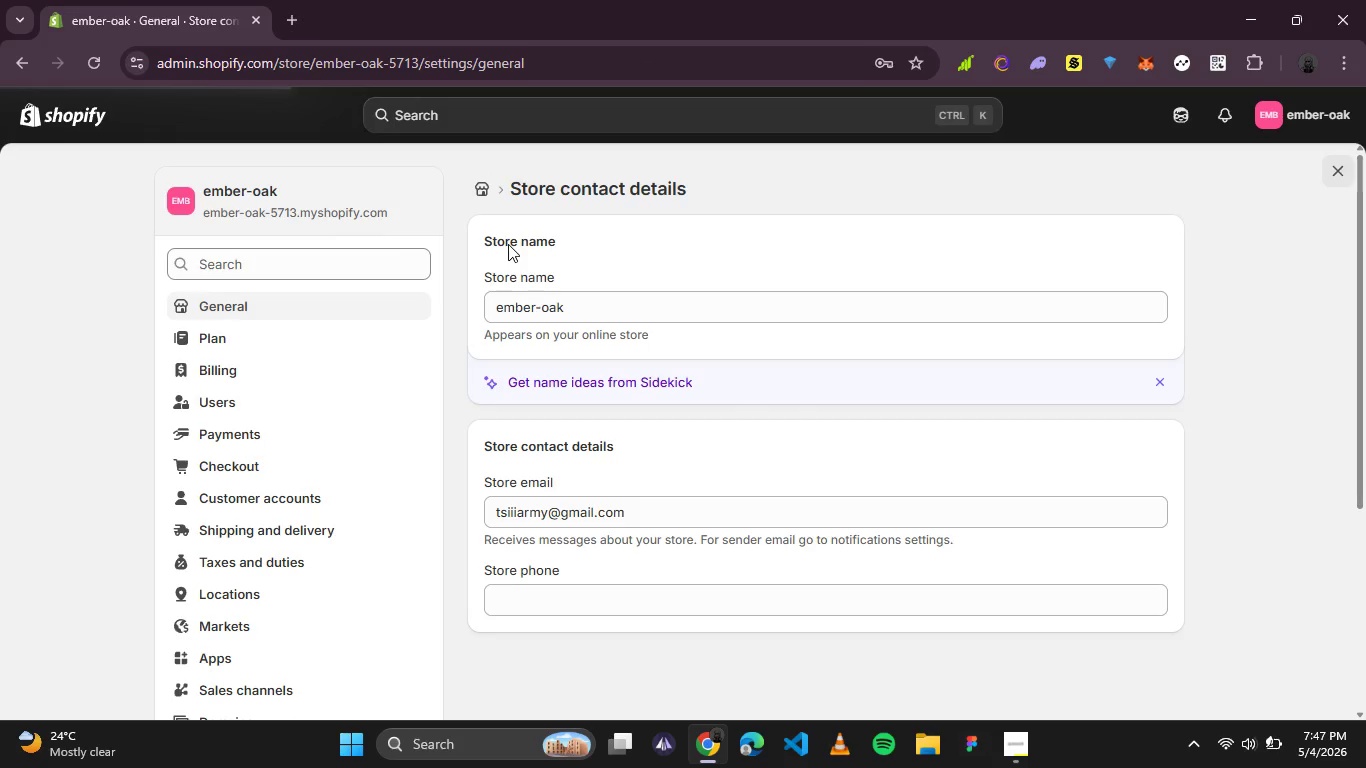 
left_click([496, 356])
 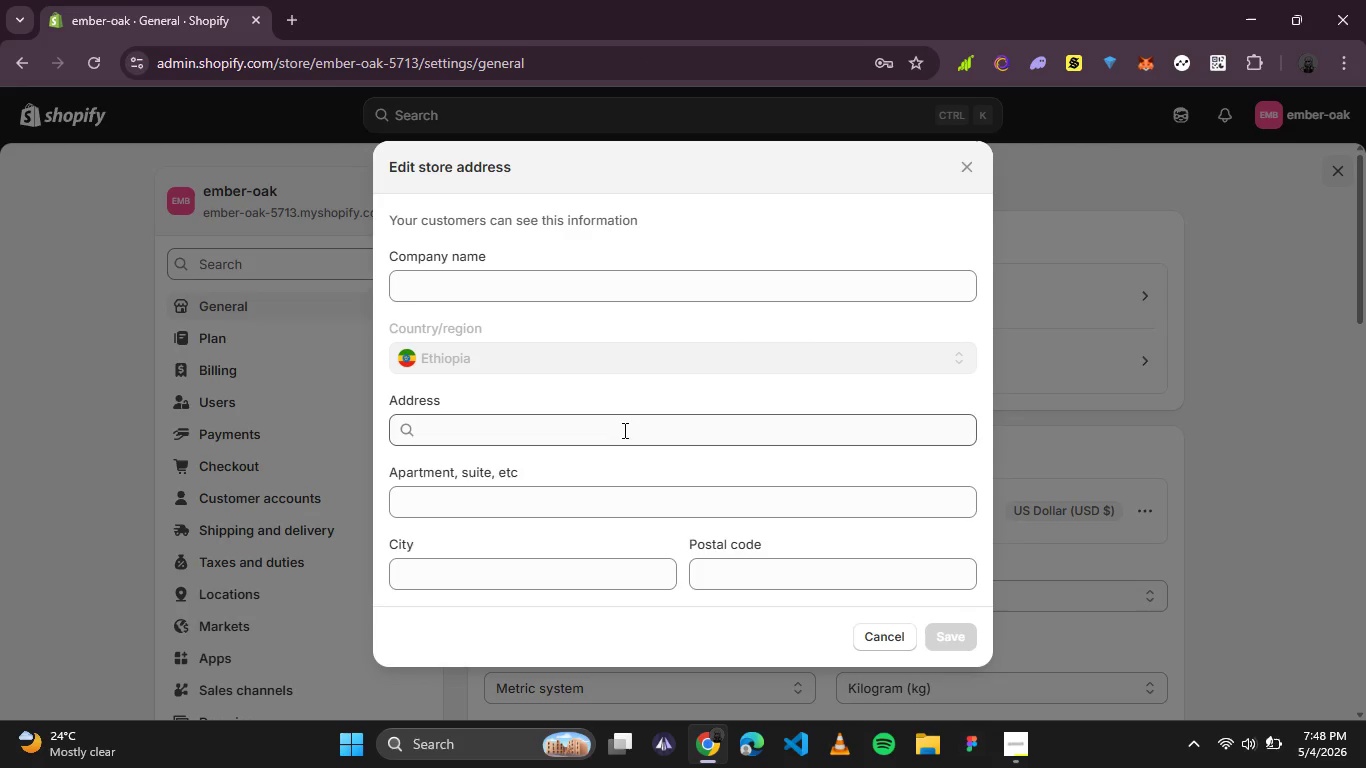 
scroll: coordinate [623, 430], scroll_direction: down, amount: 4.0
 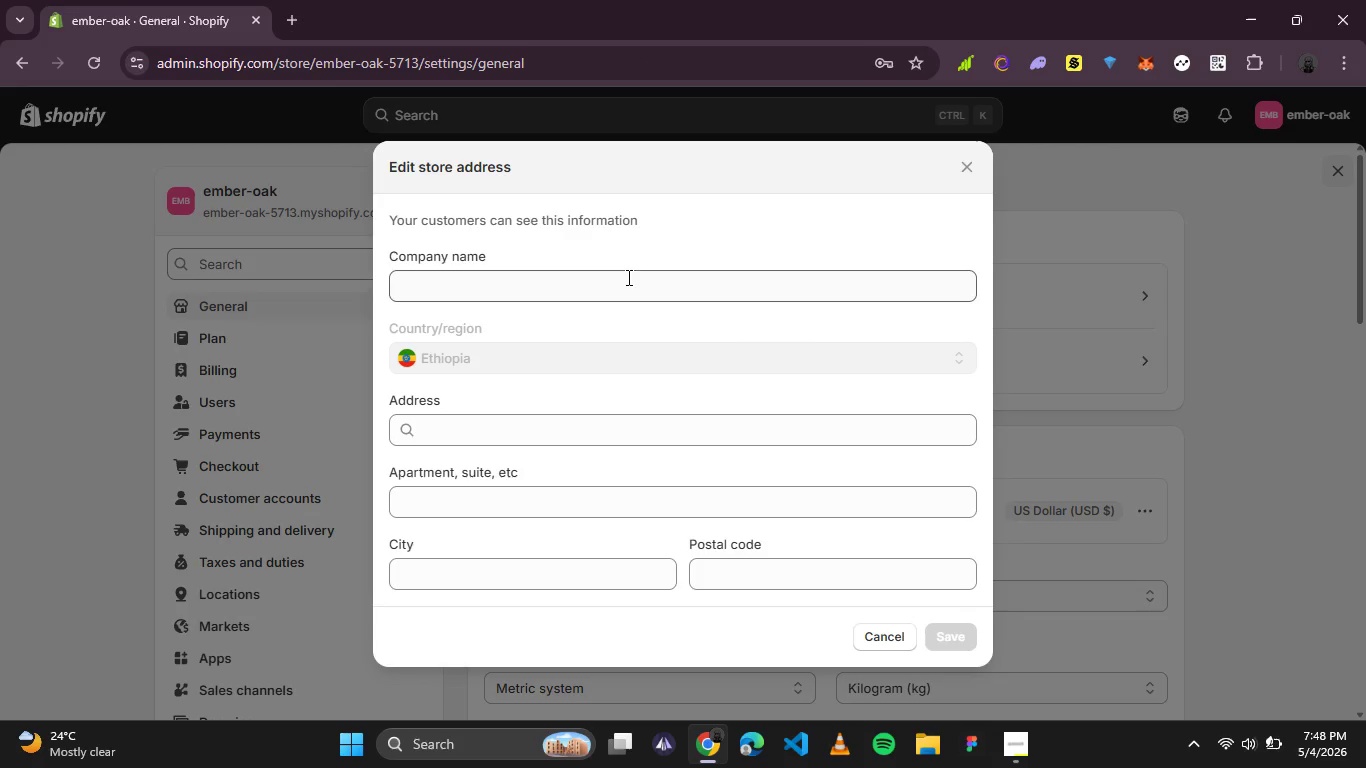 
left_click([627, 277])
 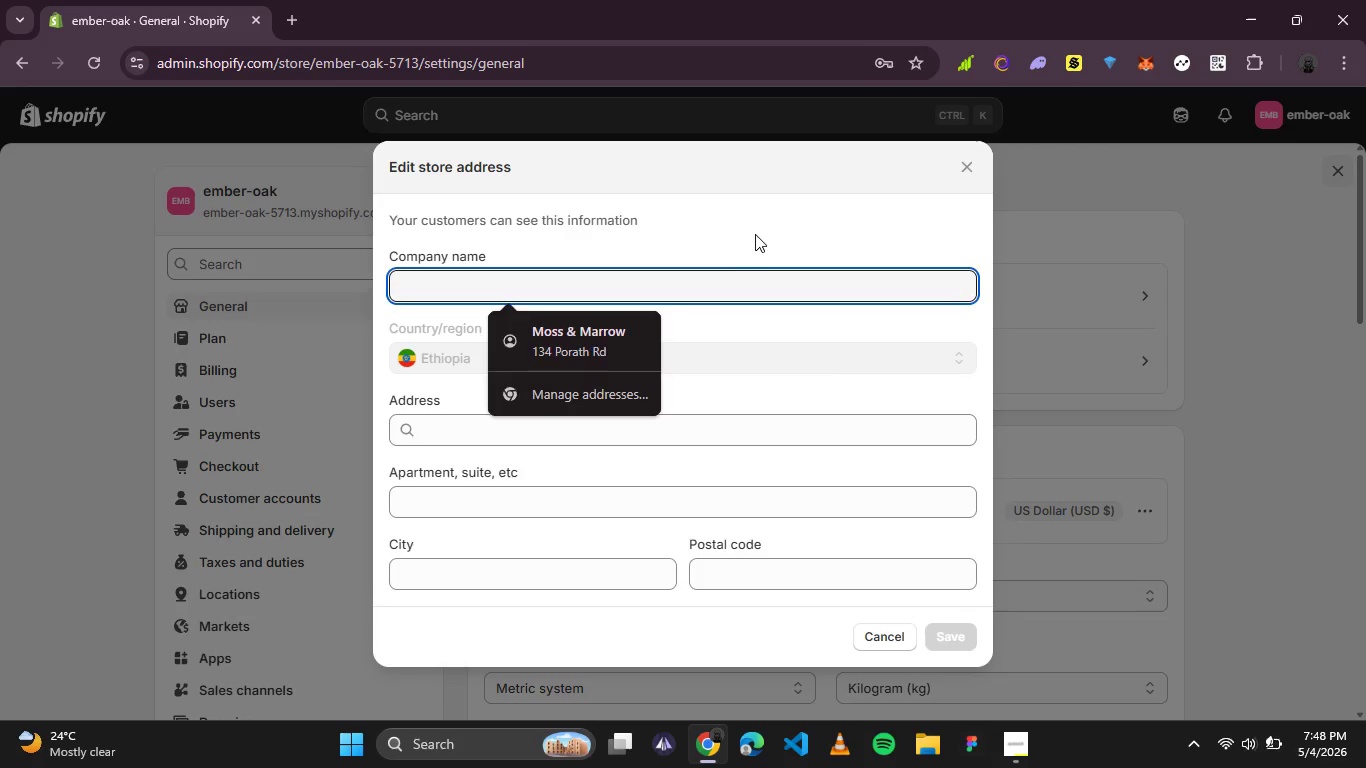 
left_click([759, 226])
 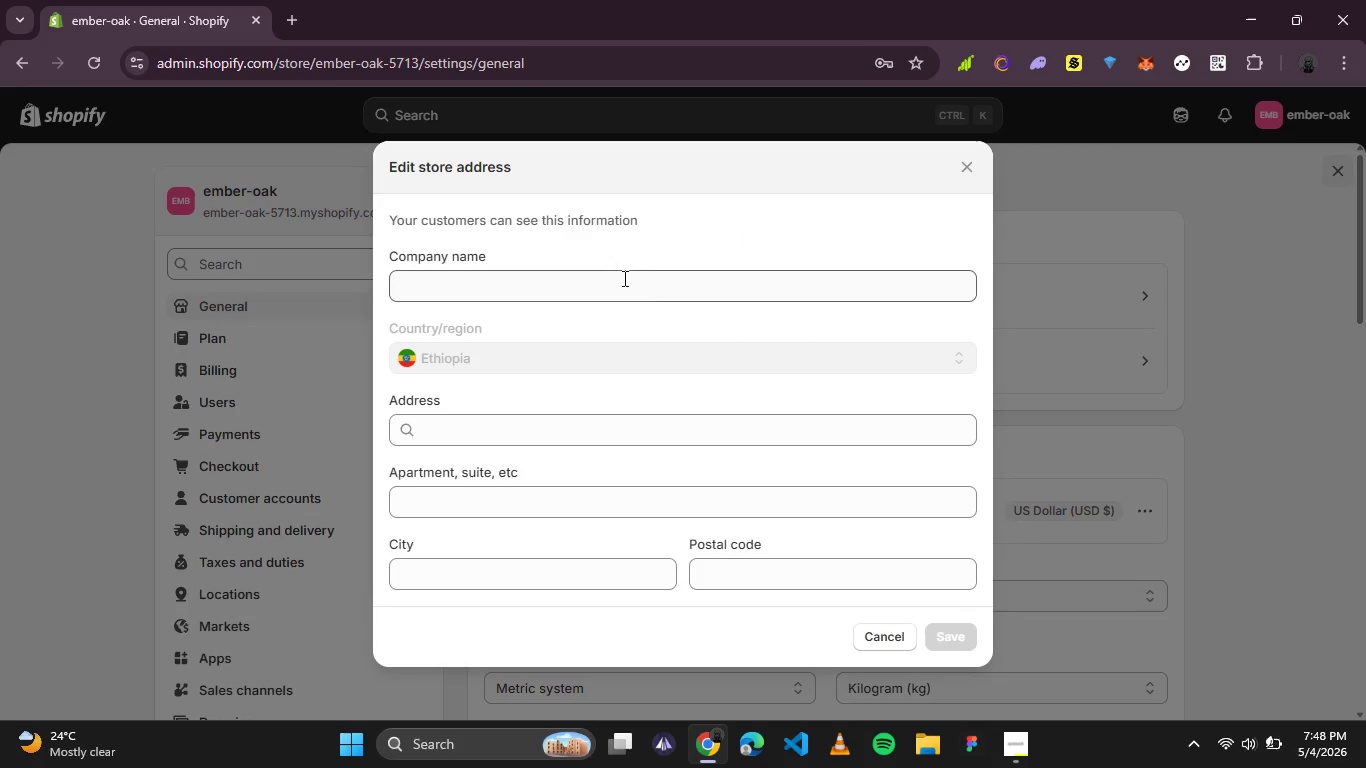 
left_click([623, 278])
 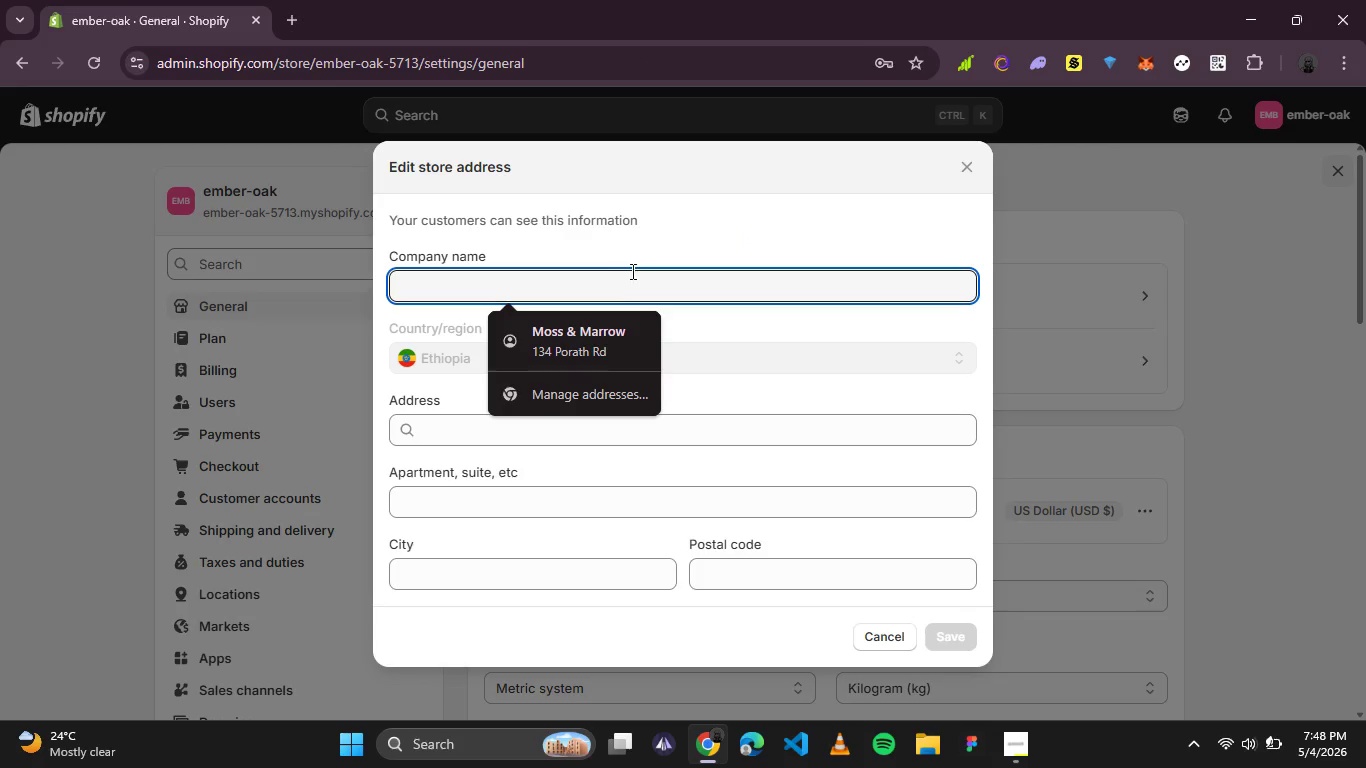 
type(Ember)